 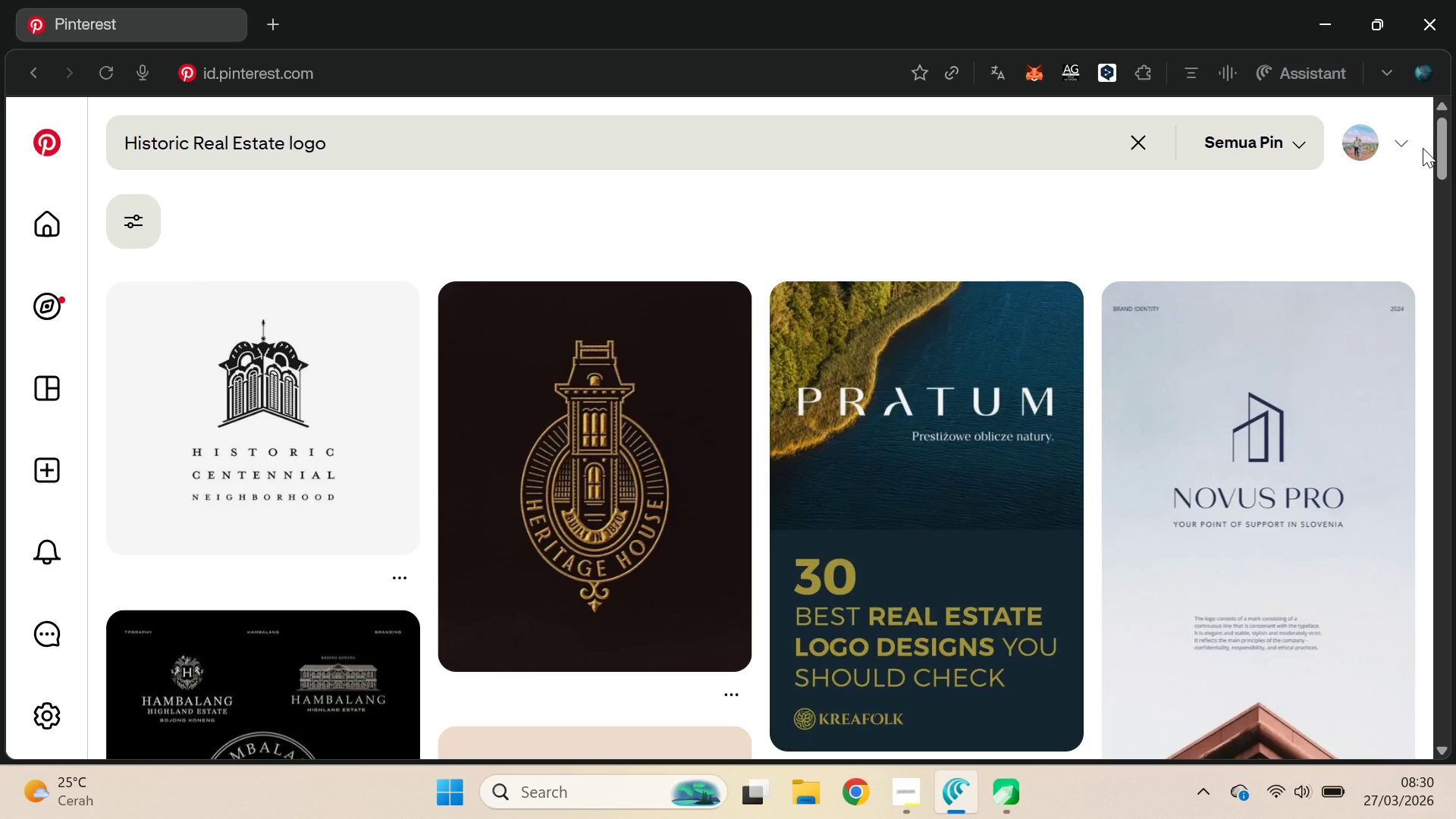 
double_click([1423, 148])
 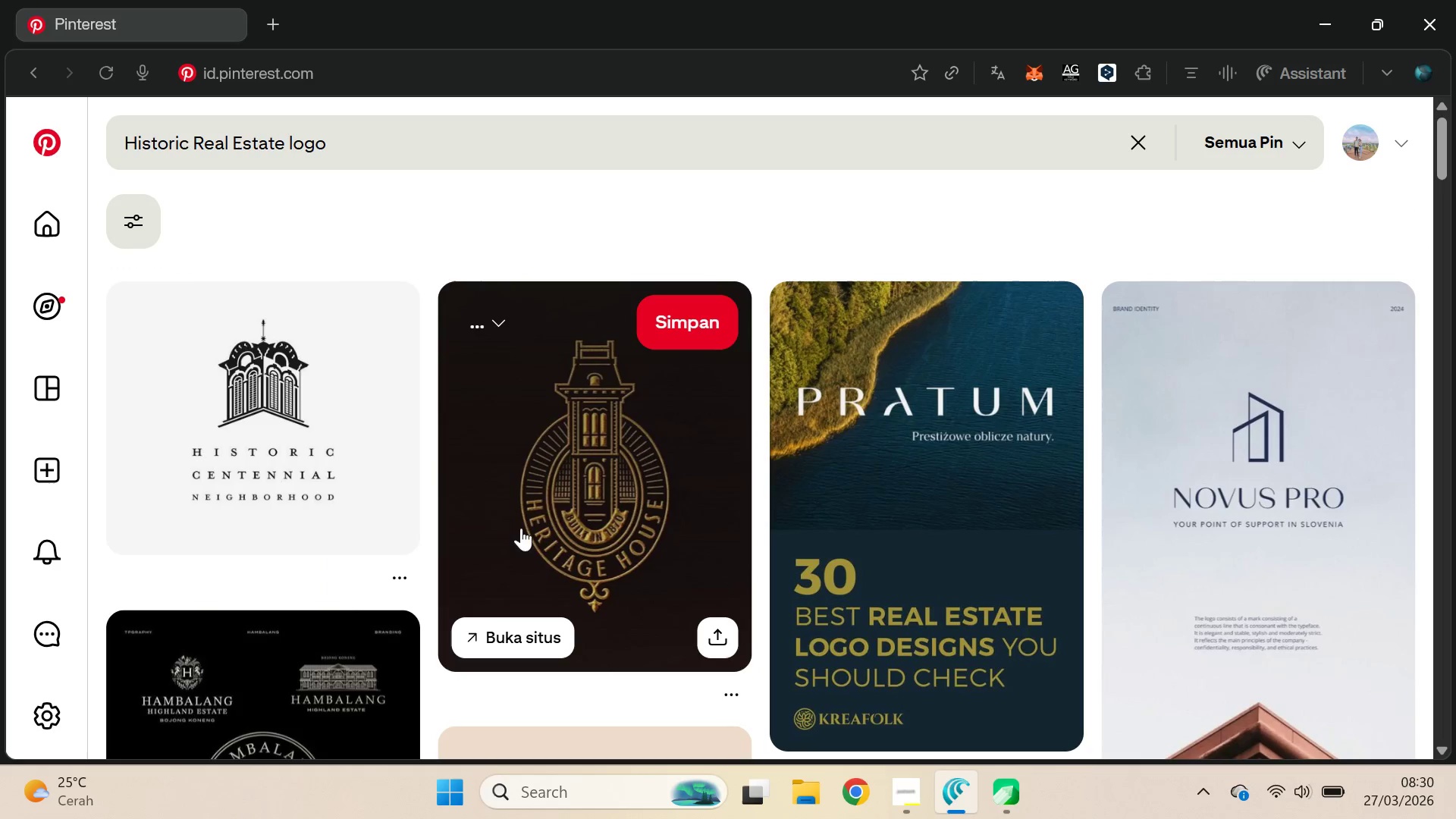 
left_click([567, 482])
 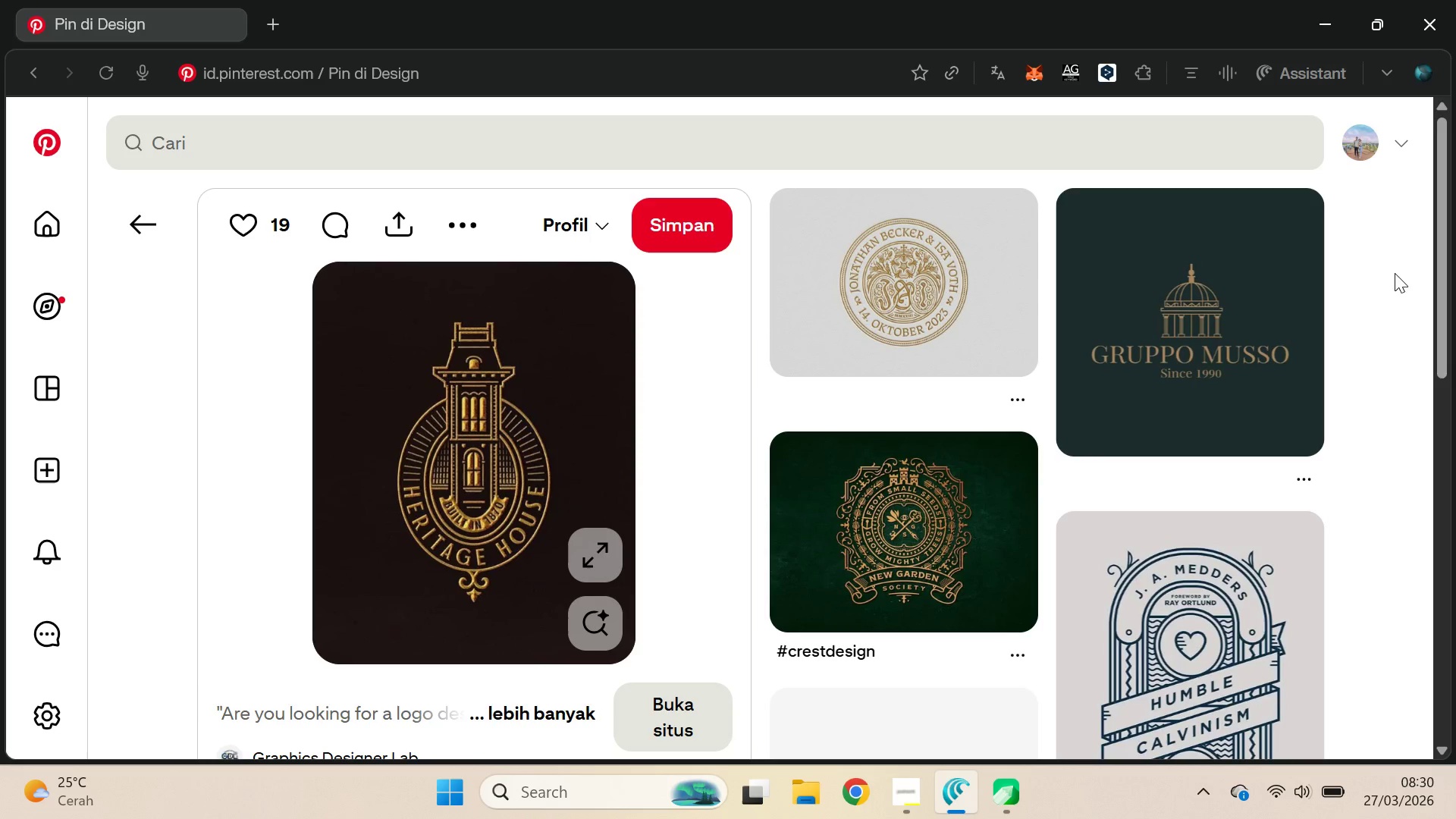 
left_click_drag(start_coordinate=[1446, 201], to_coordinate=[1416, 578])
 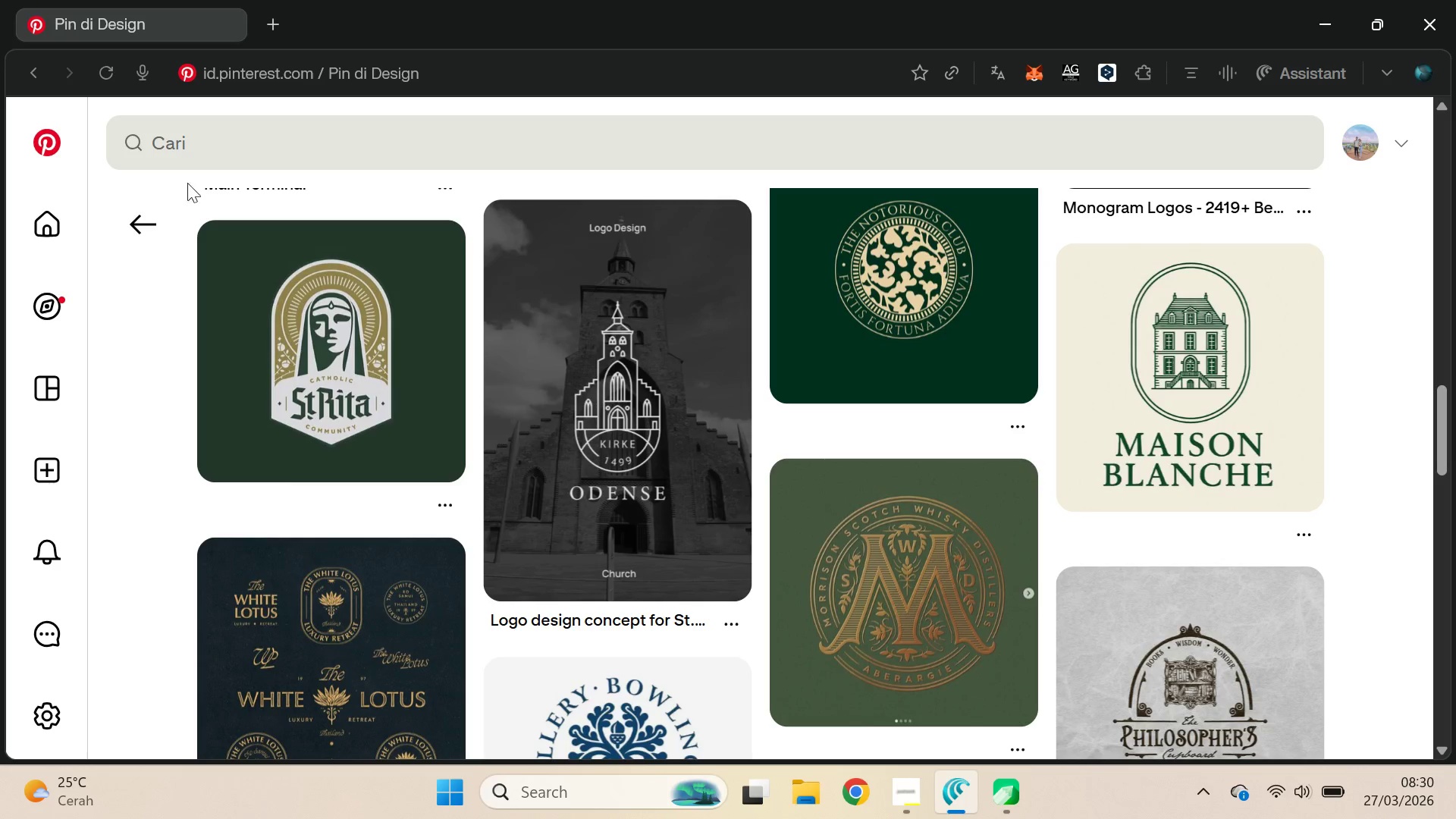 
hold_key(key=ControlLeft, duration=0.97)
 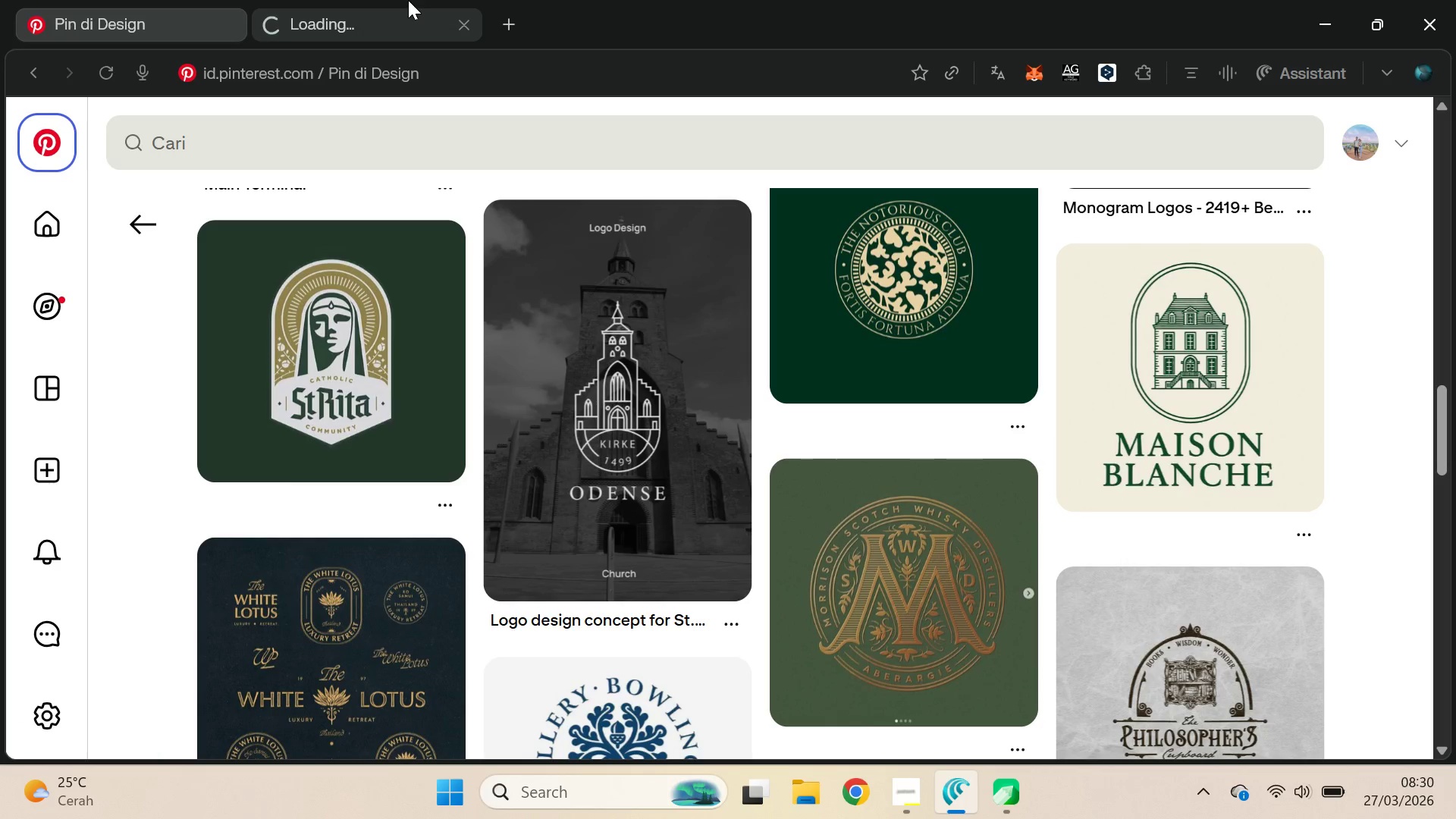 
left_click([408, 0])
 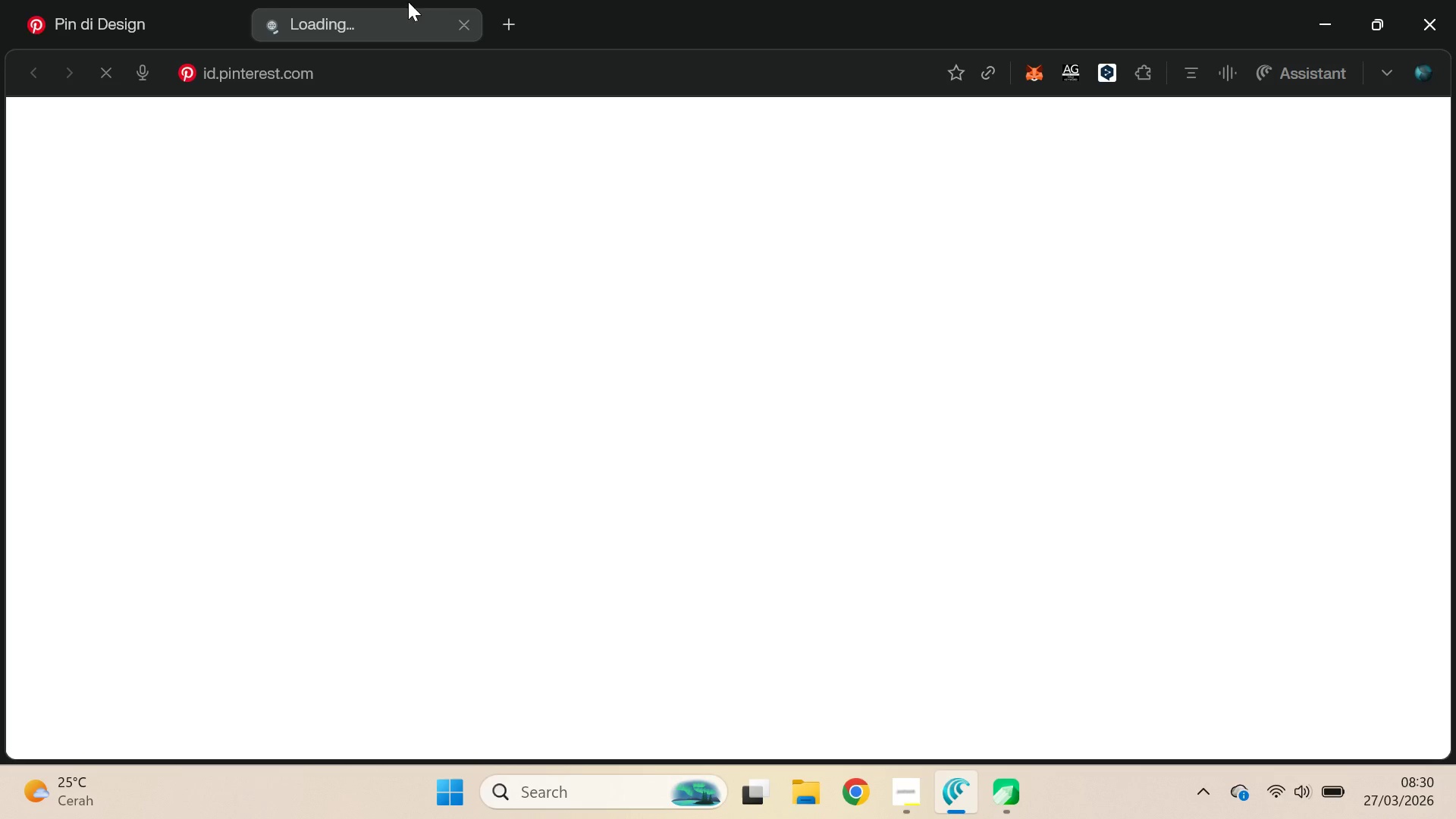 
key(Alt+AltLeft)
 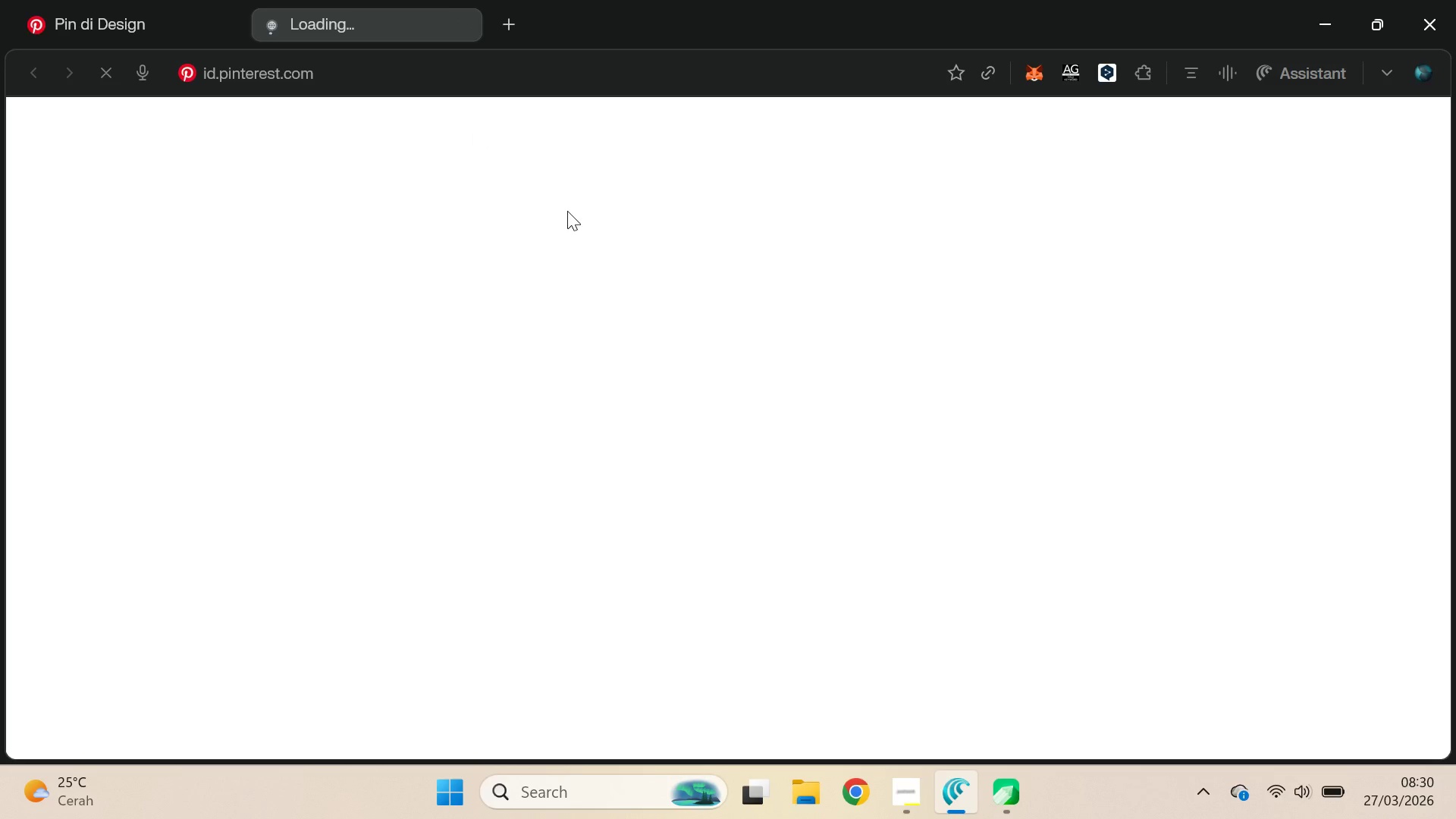 
key(Alt+Tab)